 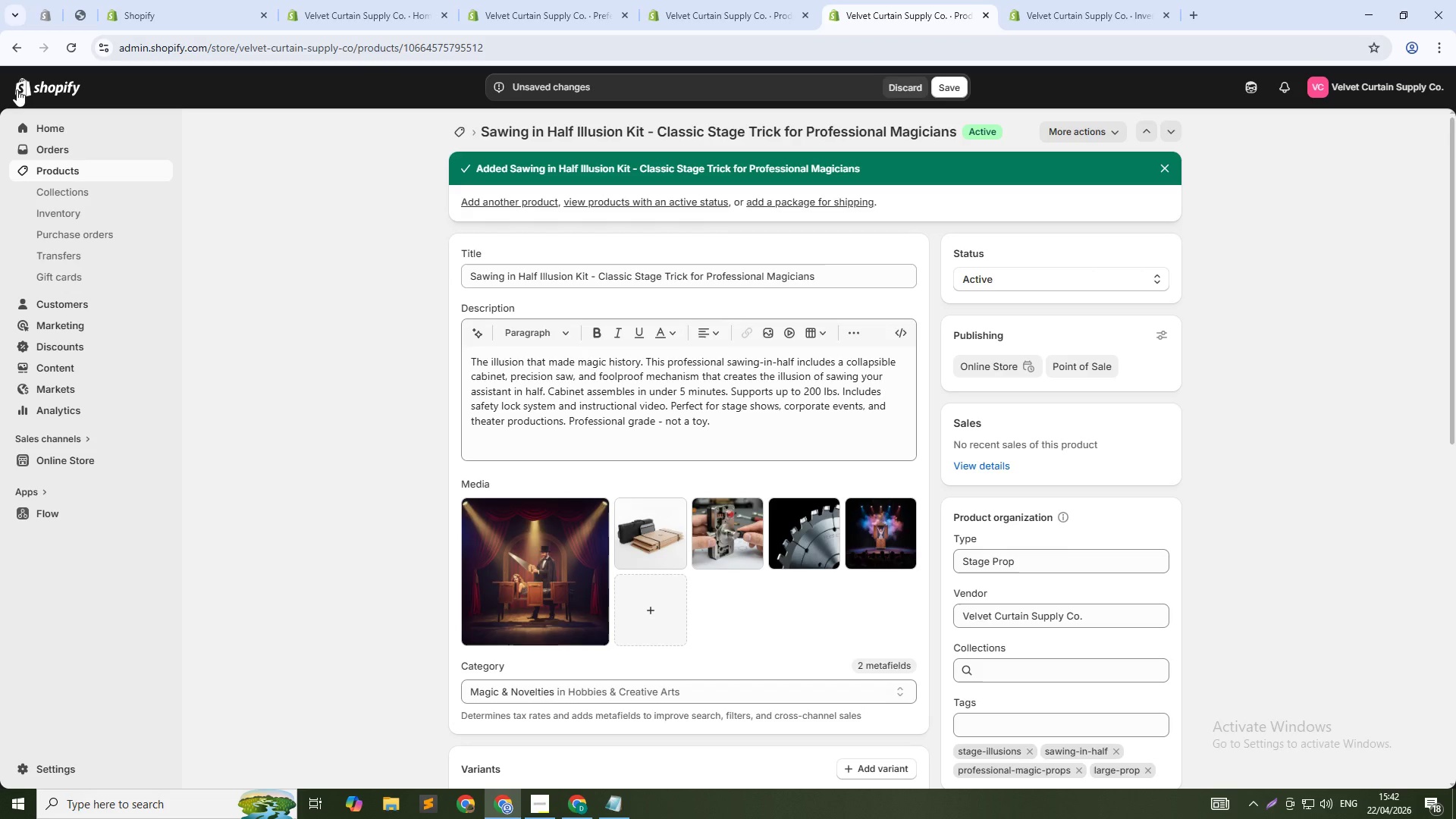 
left_click([879, 520])
 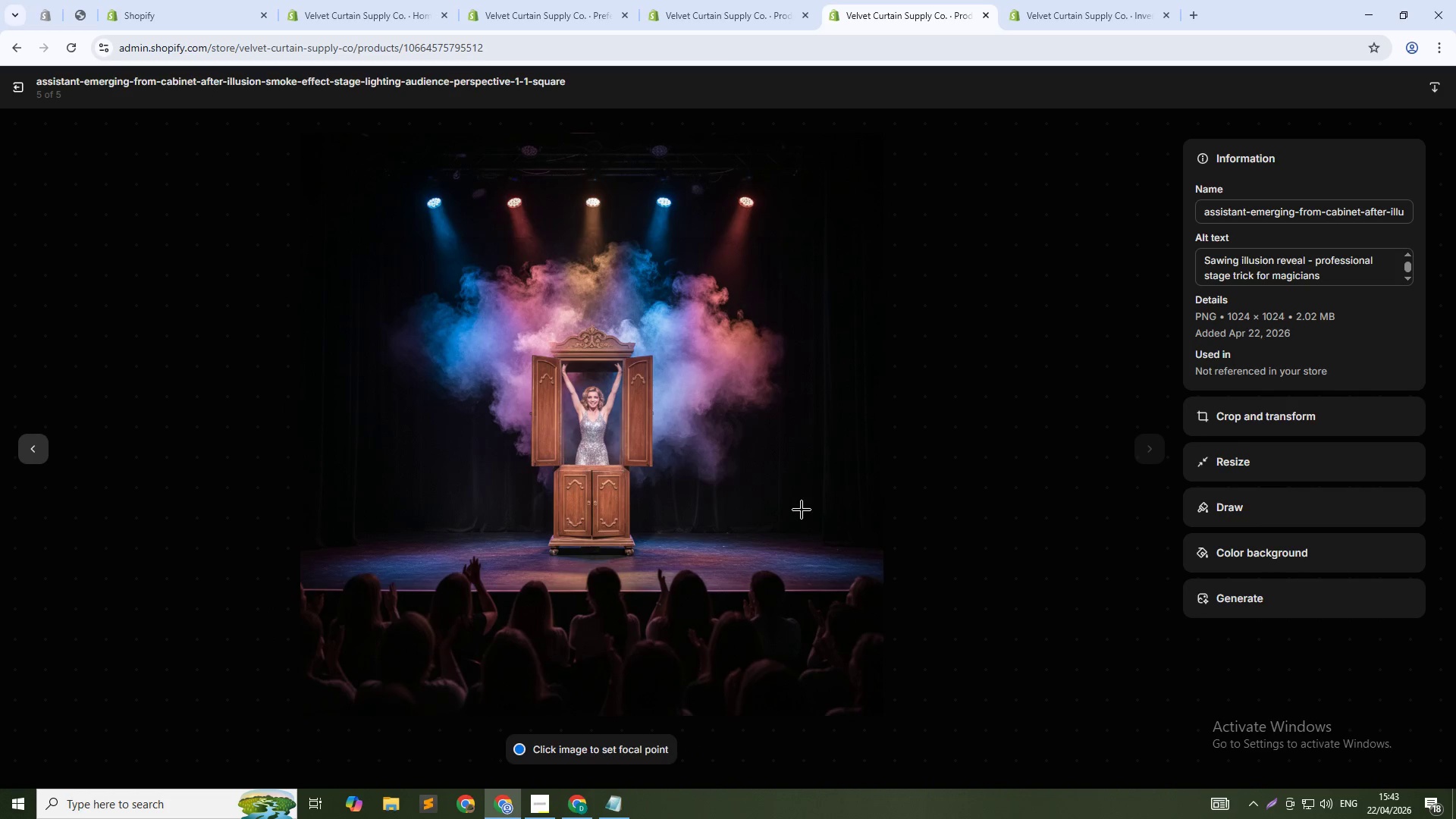 
wait(5.88)
 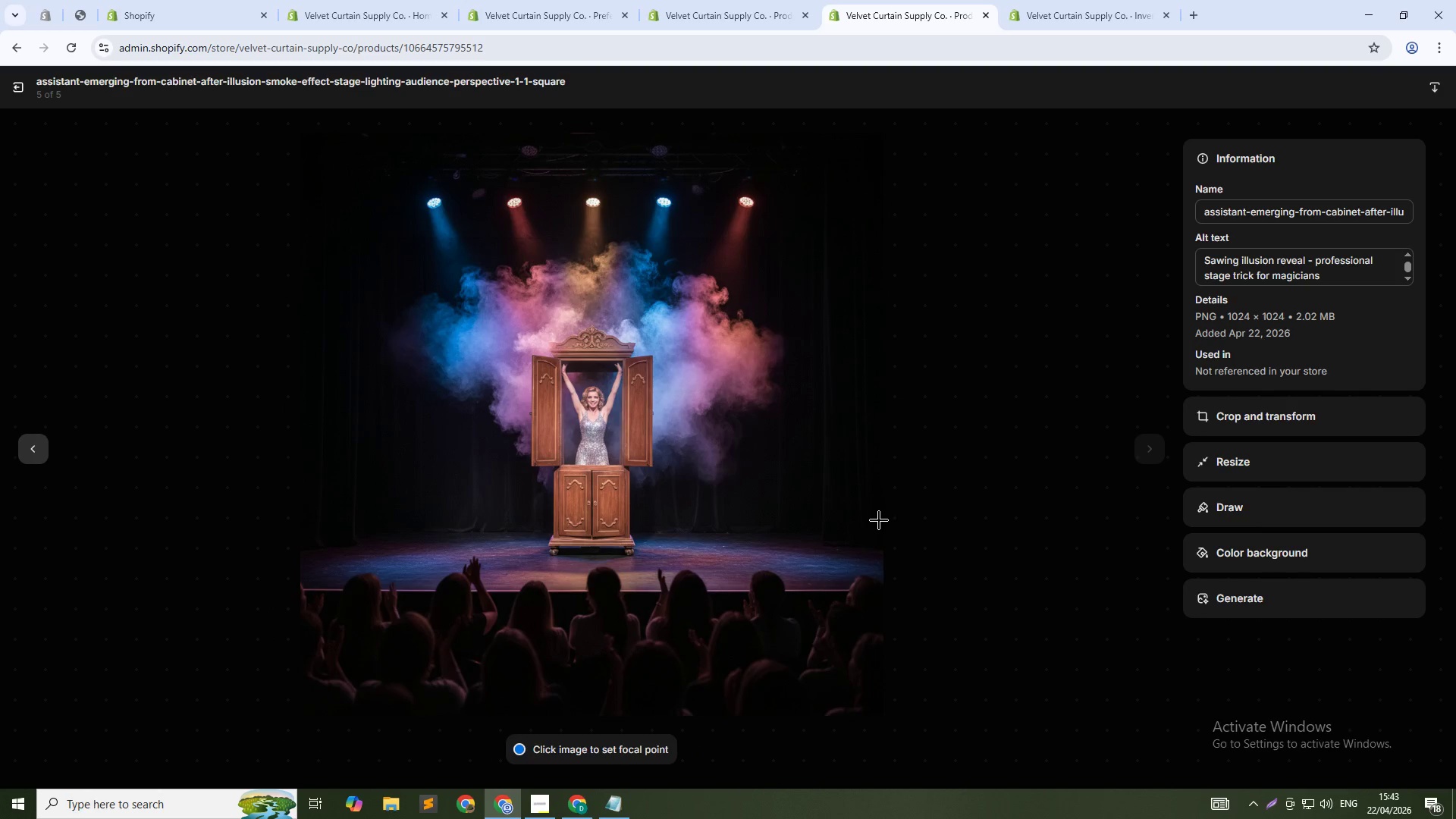 
left_click([11, 82])
 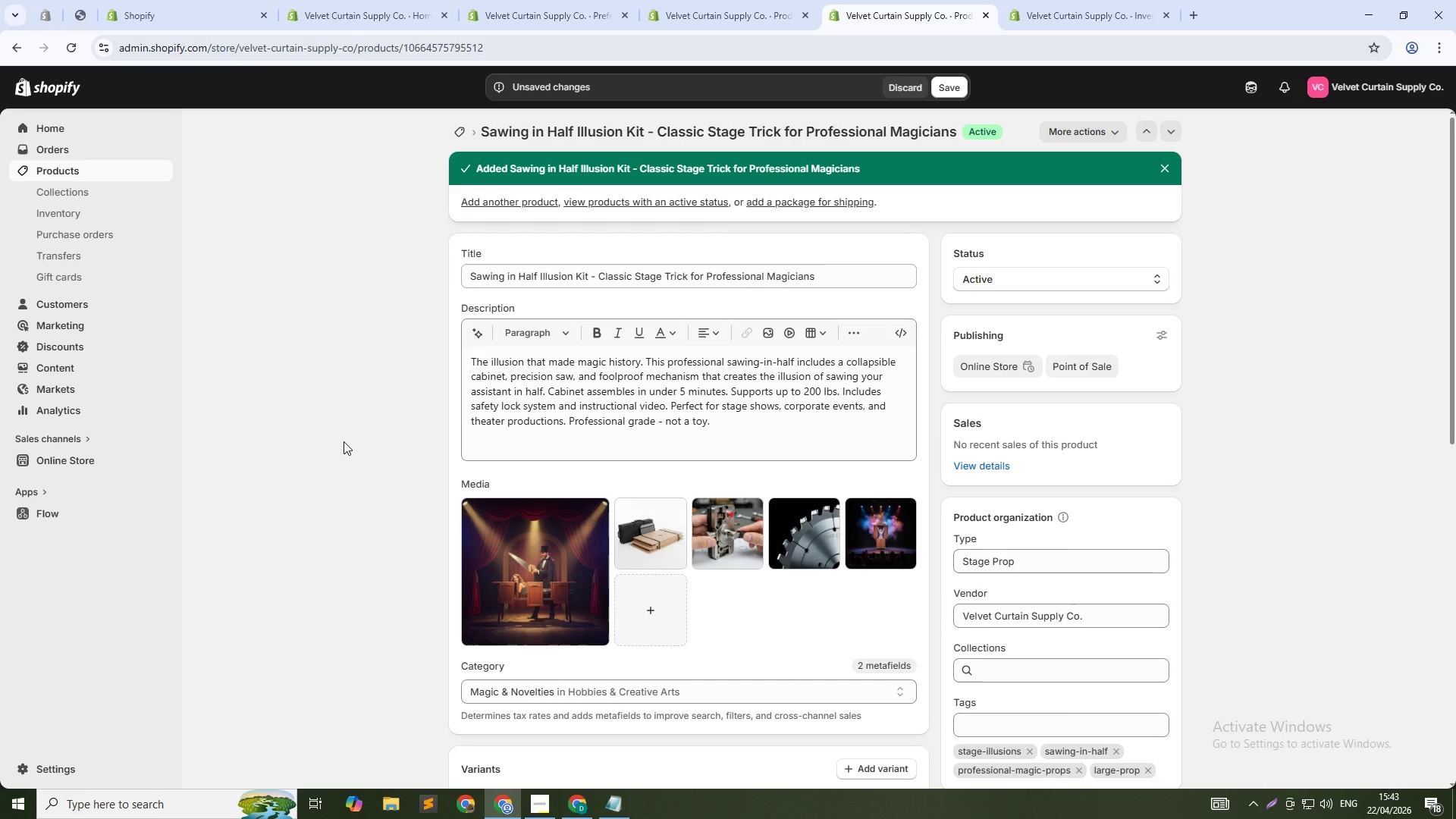 
wait(28.39)
 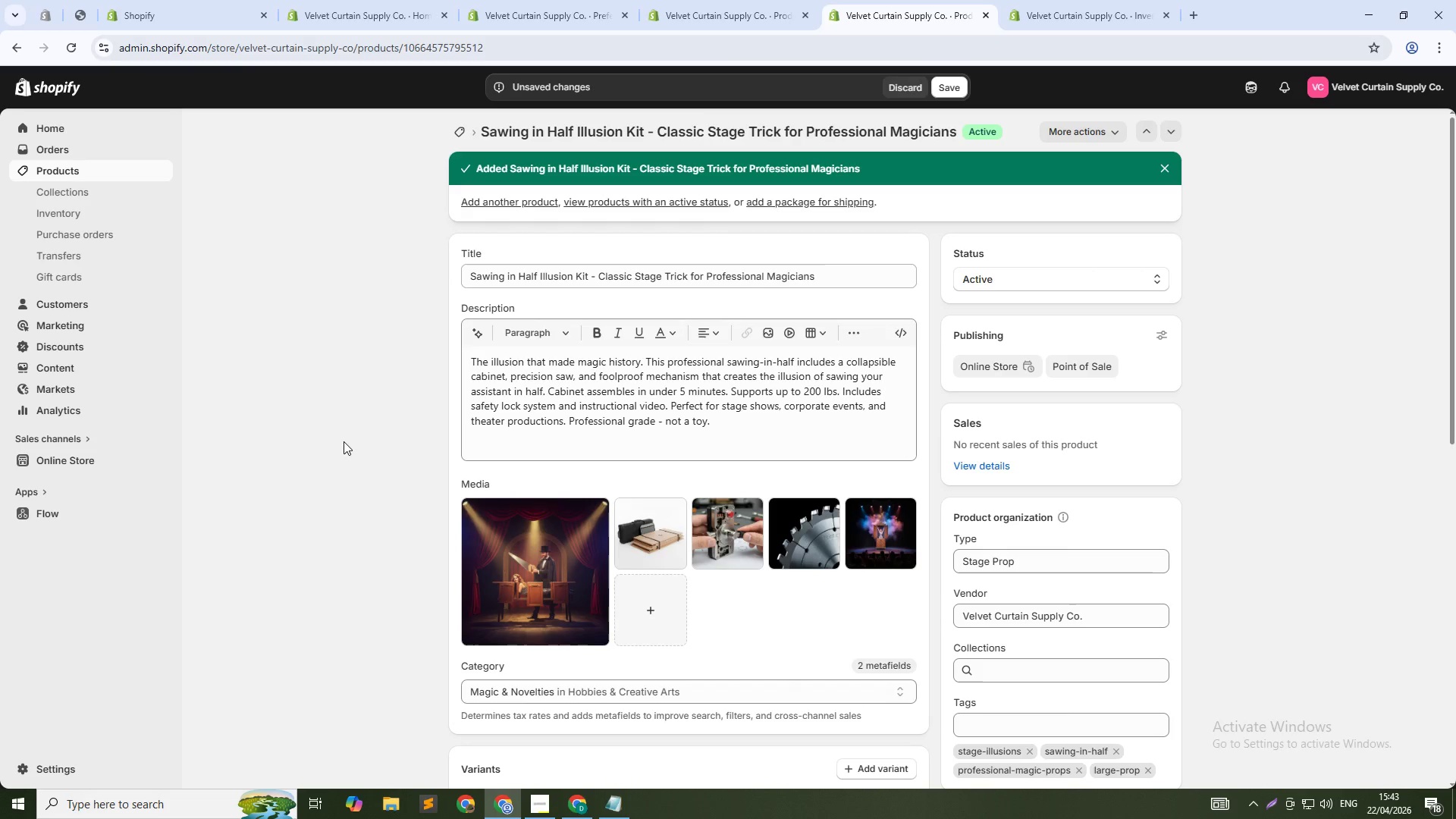 
left_click([954, 80])
 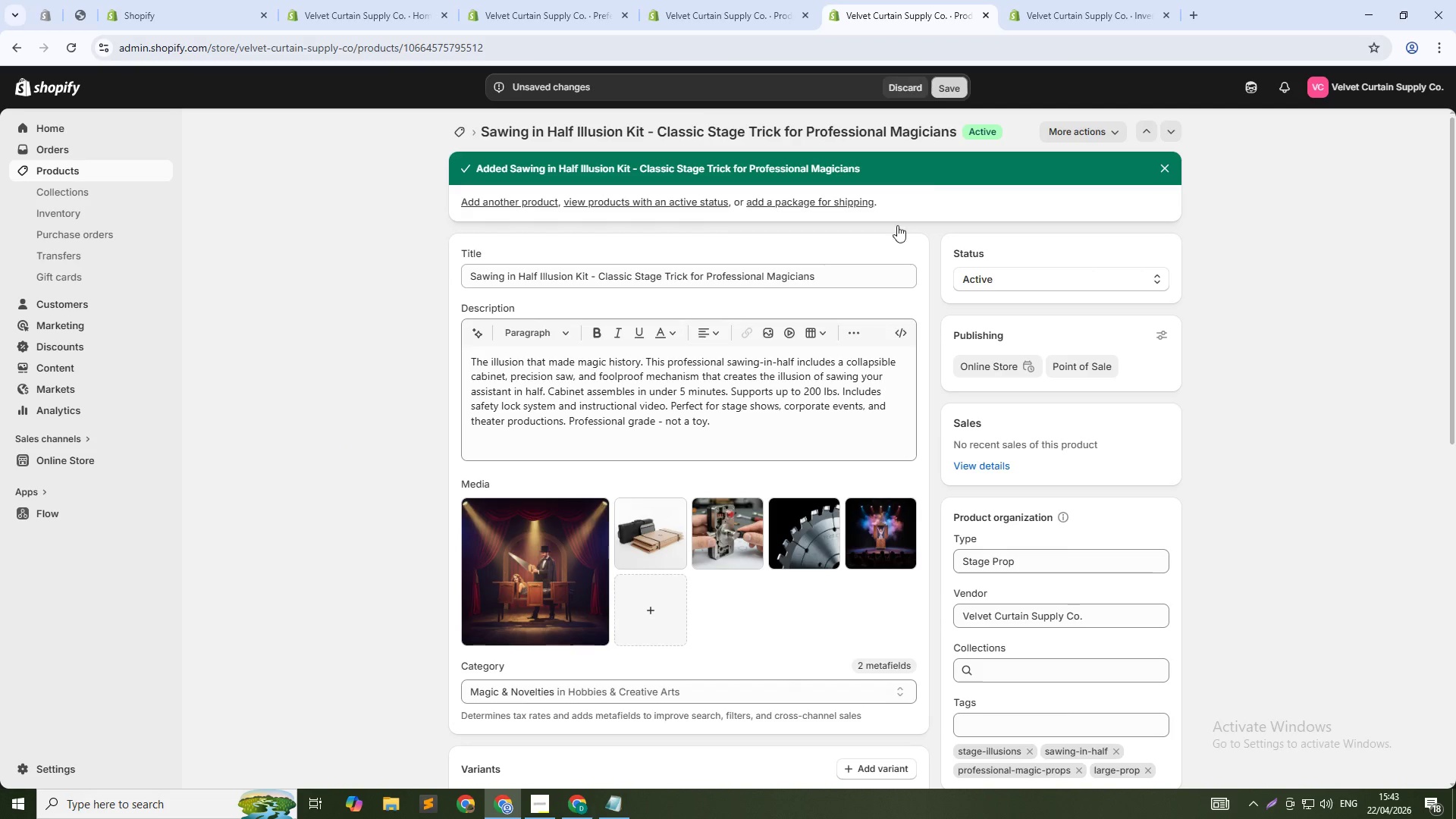 
mouse_move([843, 356])
 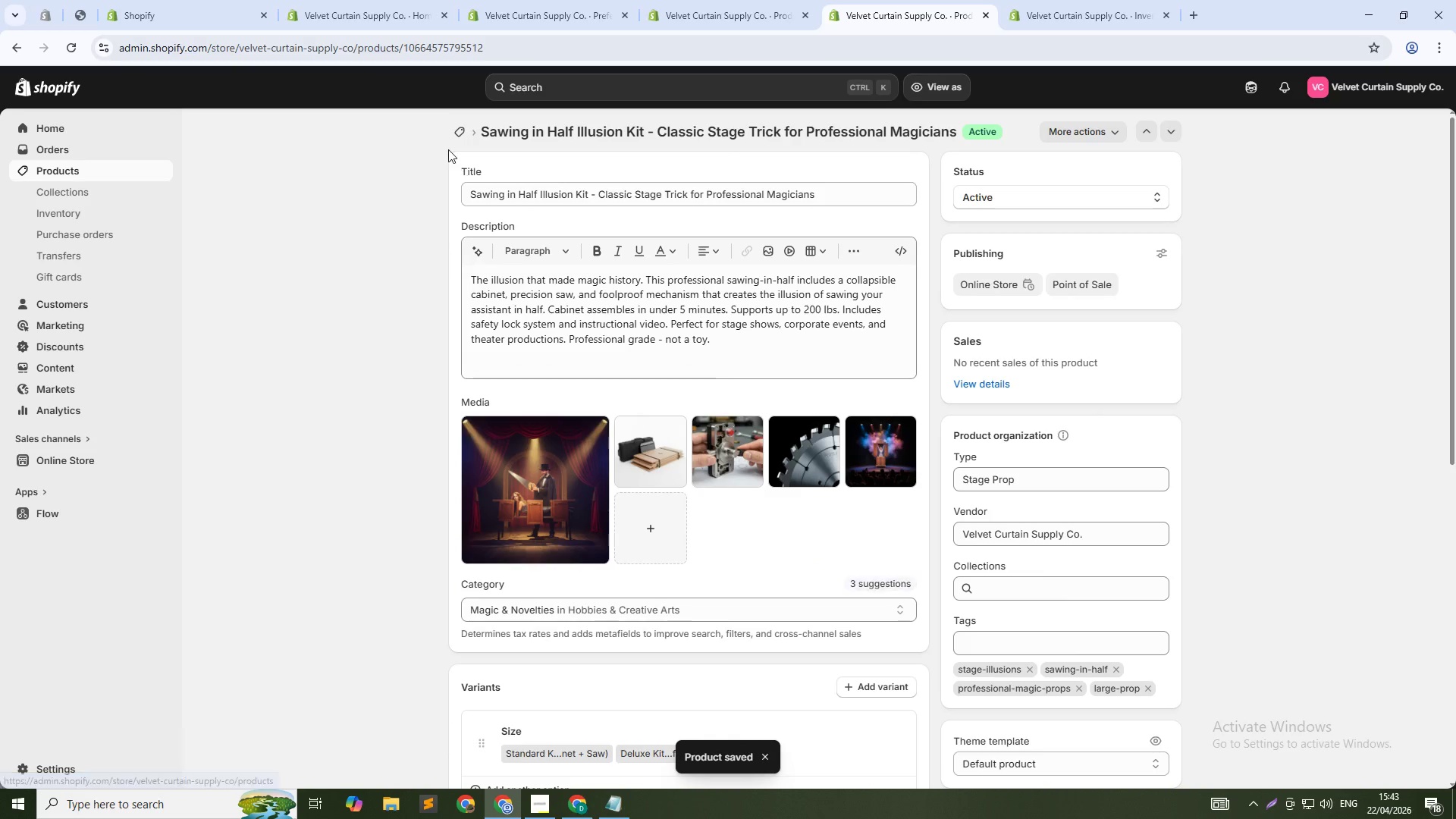 
left_click([451, 128])
 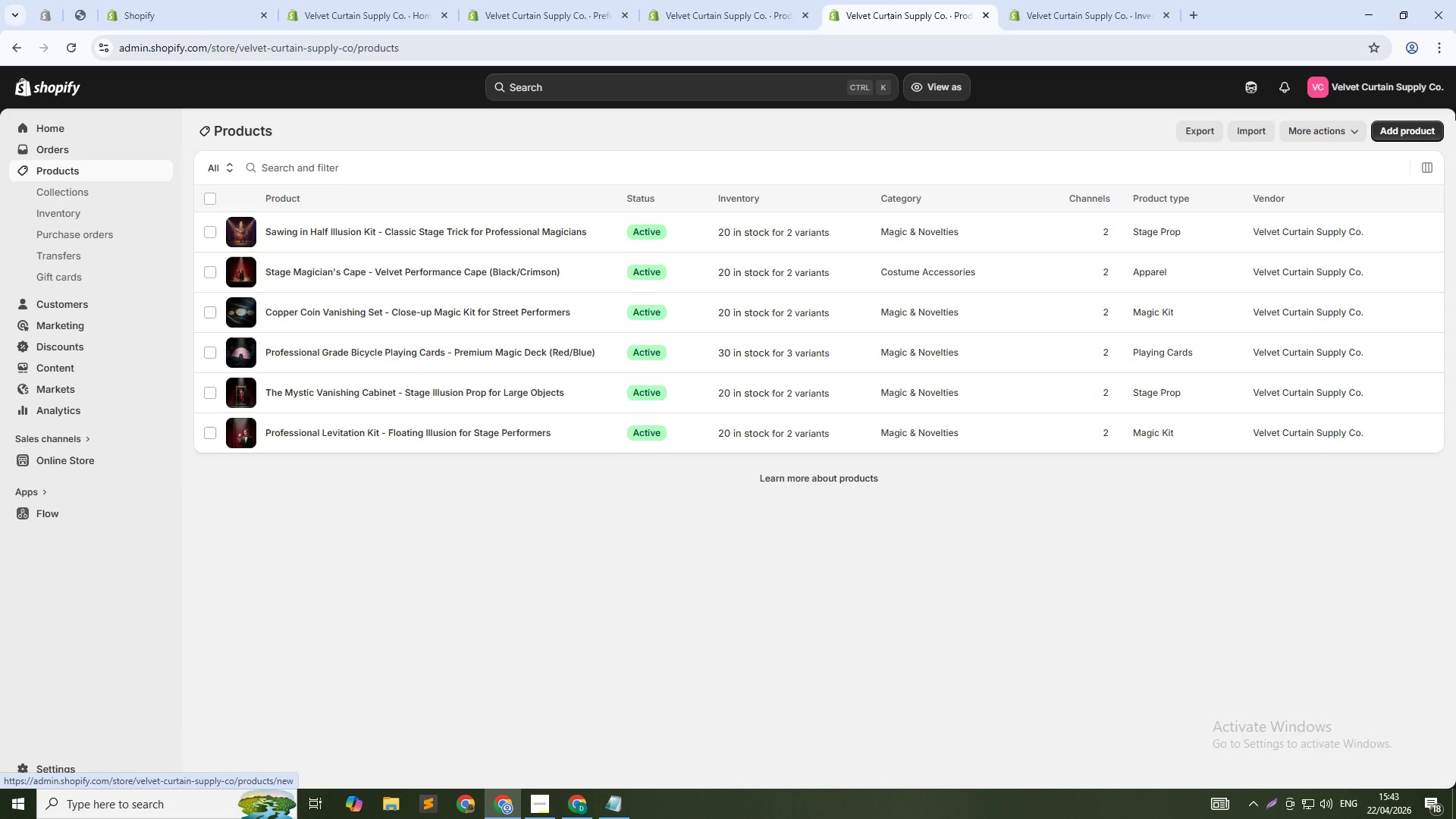 
left_click([1415, 122])
 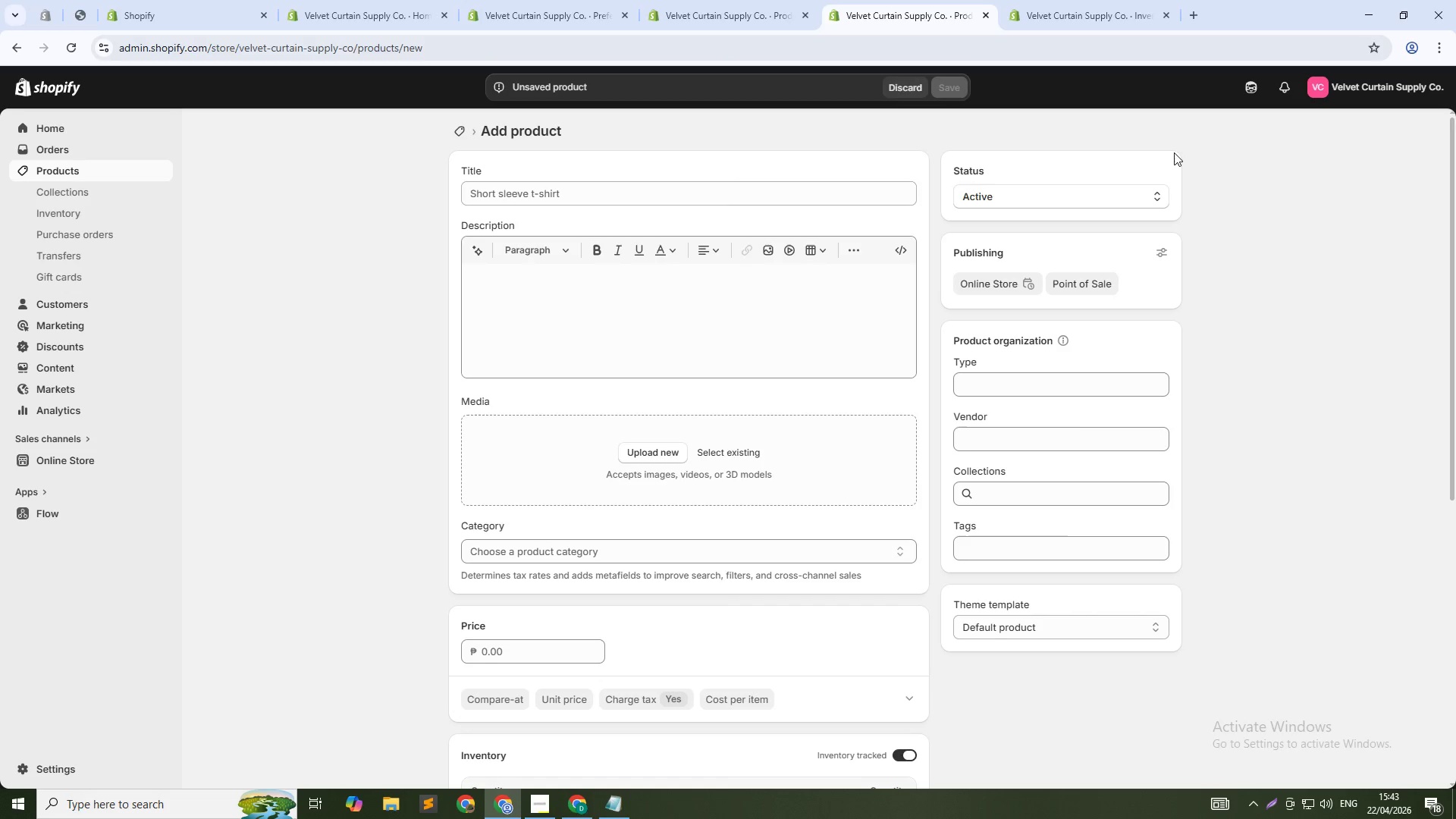 
left_click([854, 191])
 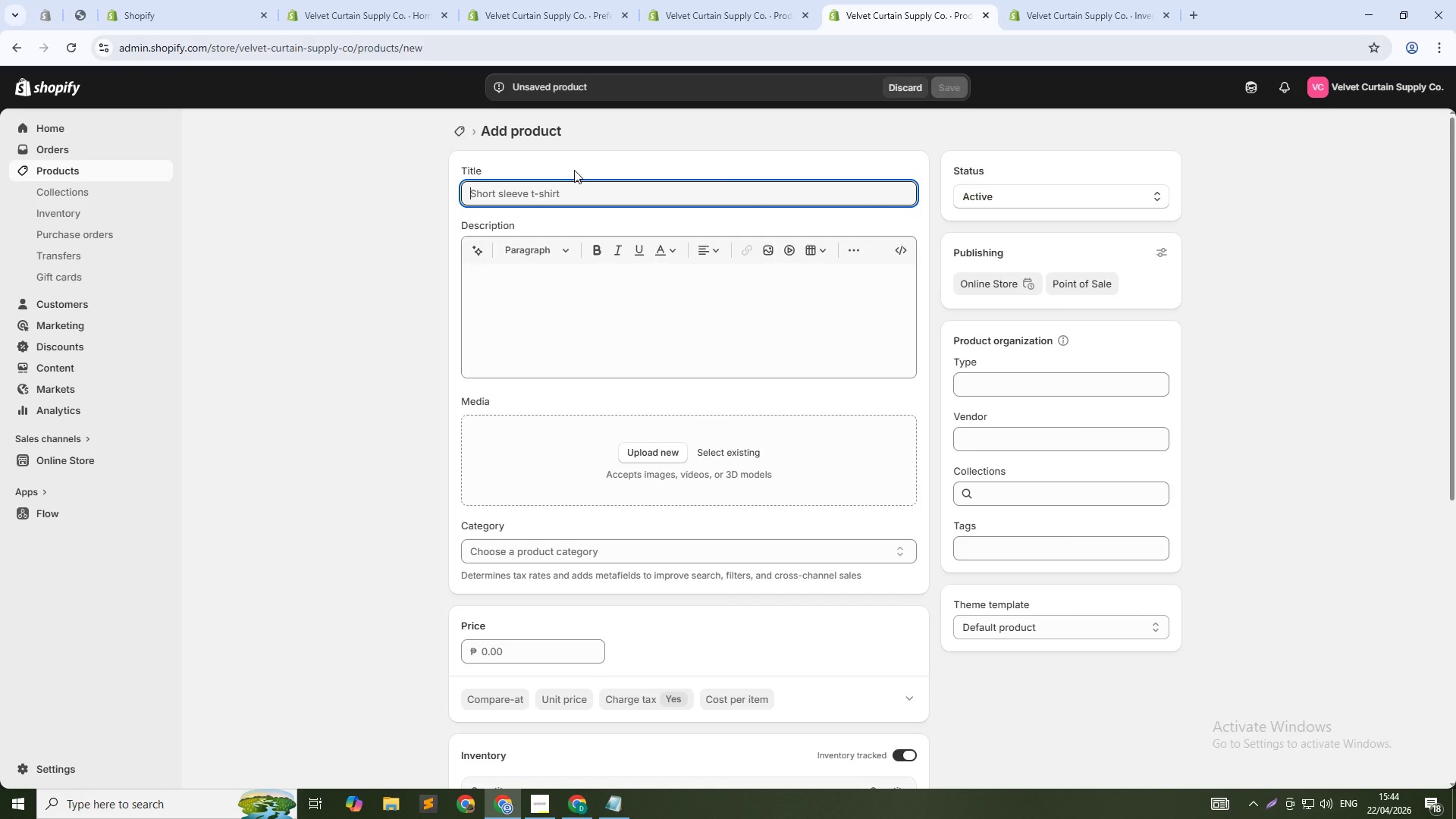 
wait(33.36)
 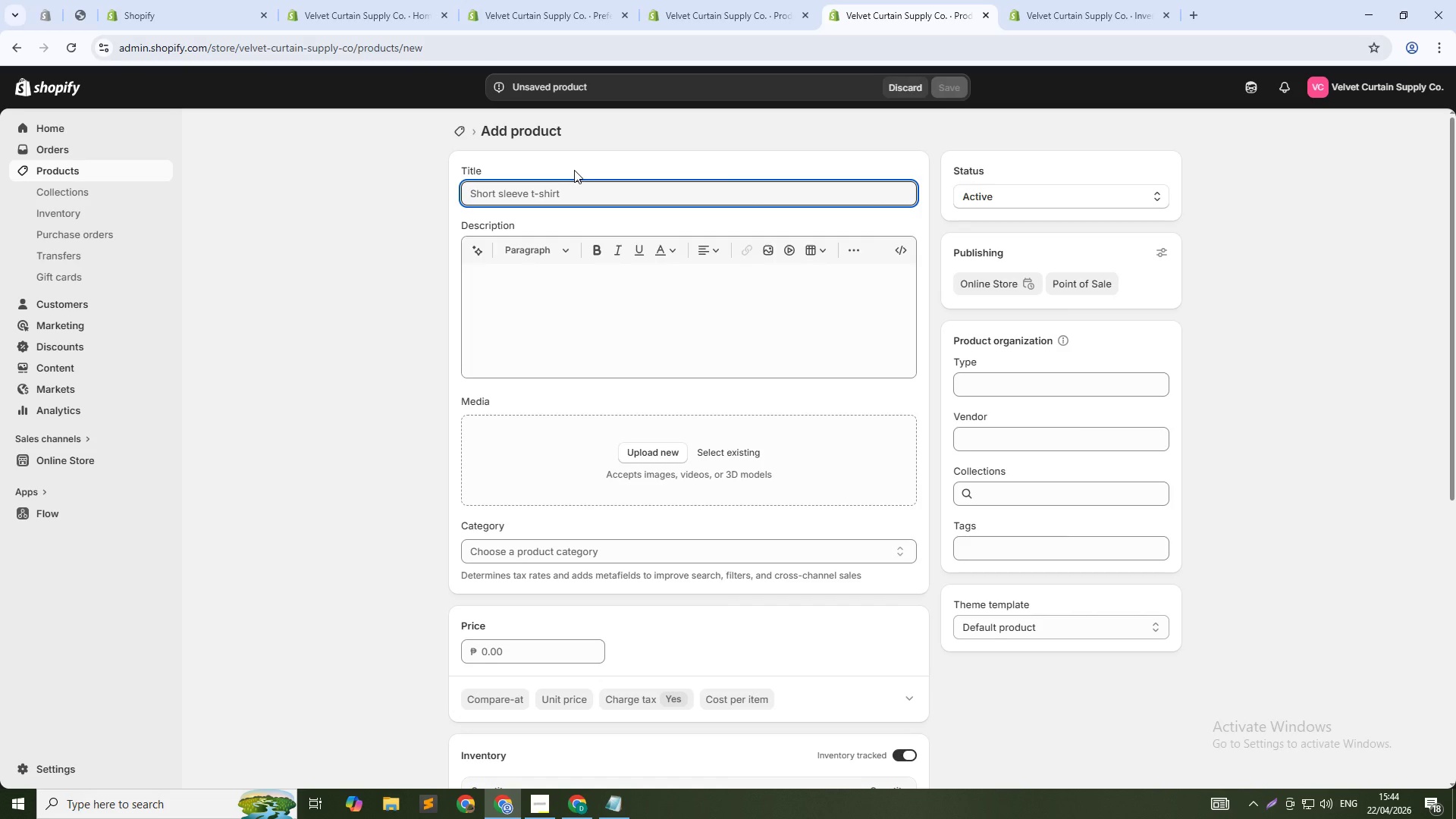 
type(Invisible Thread Reel - Floating Object Gimmick for Close-up Magic)
 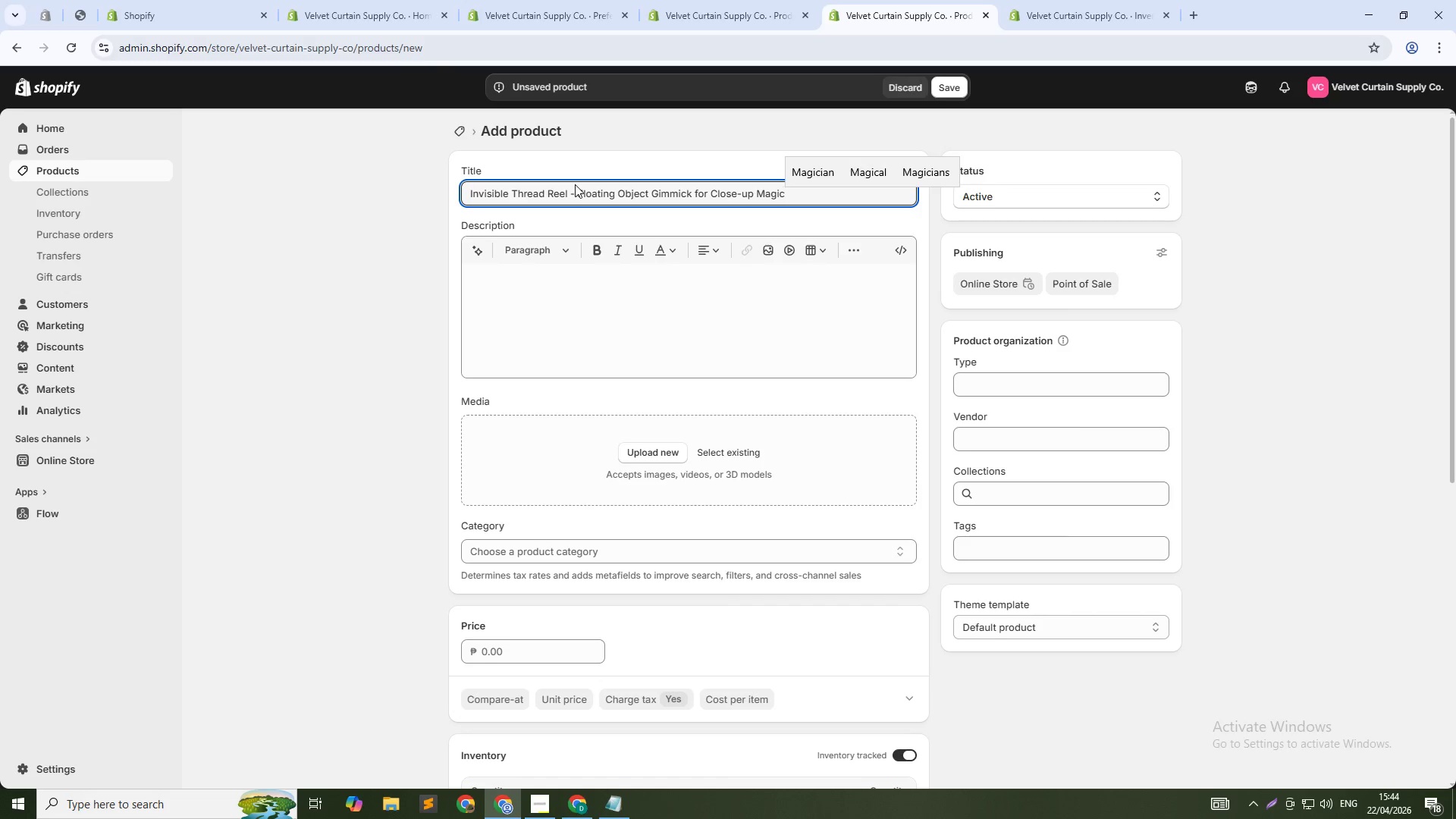 
wait(105.61)
 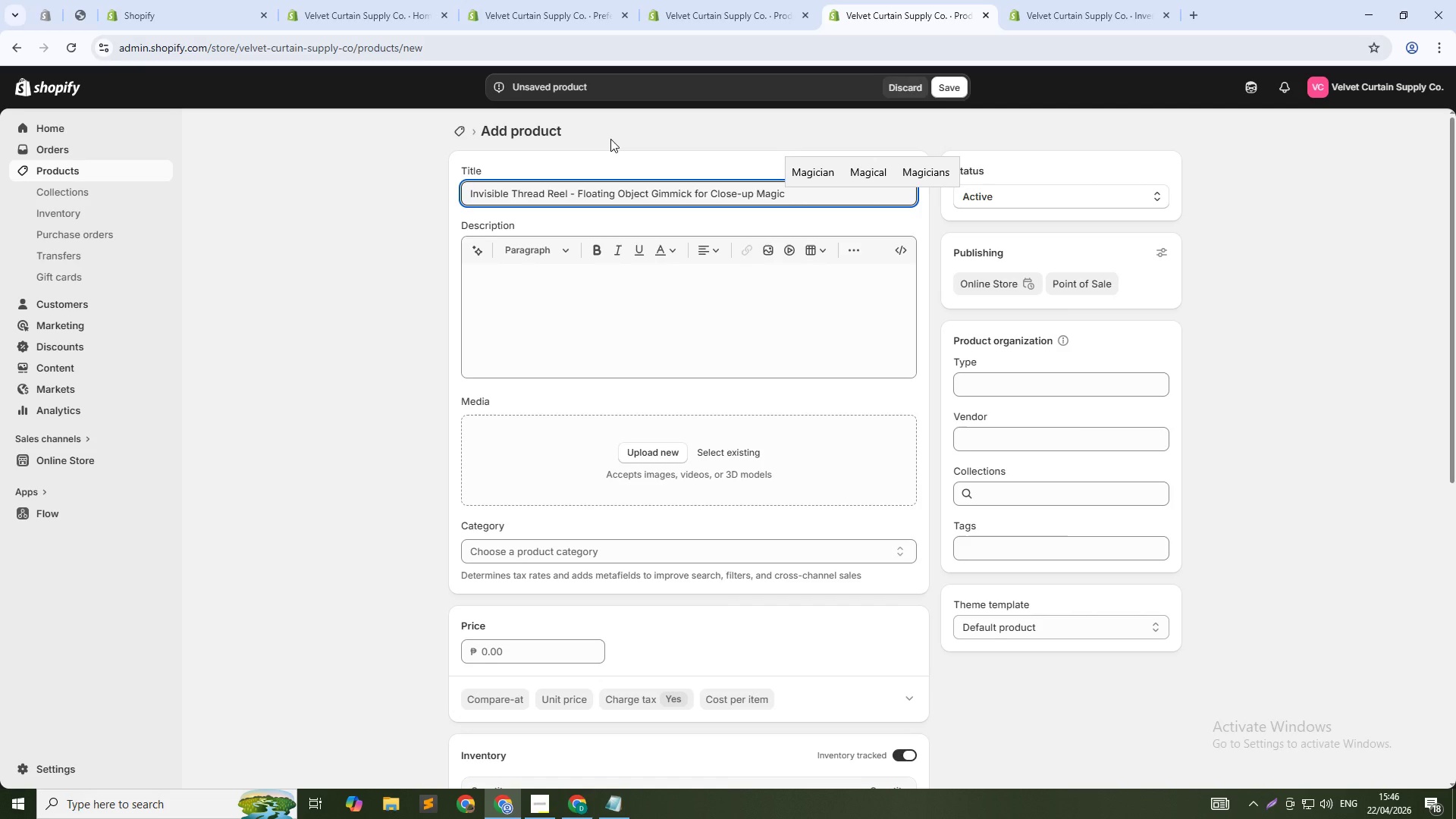 
left_click([587, 288])
 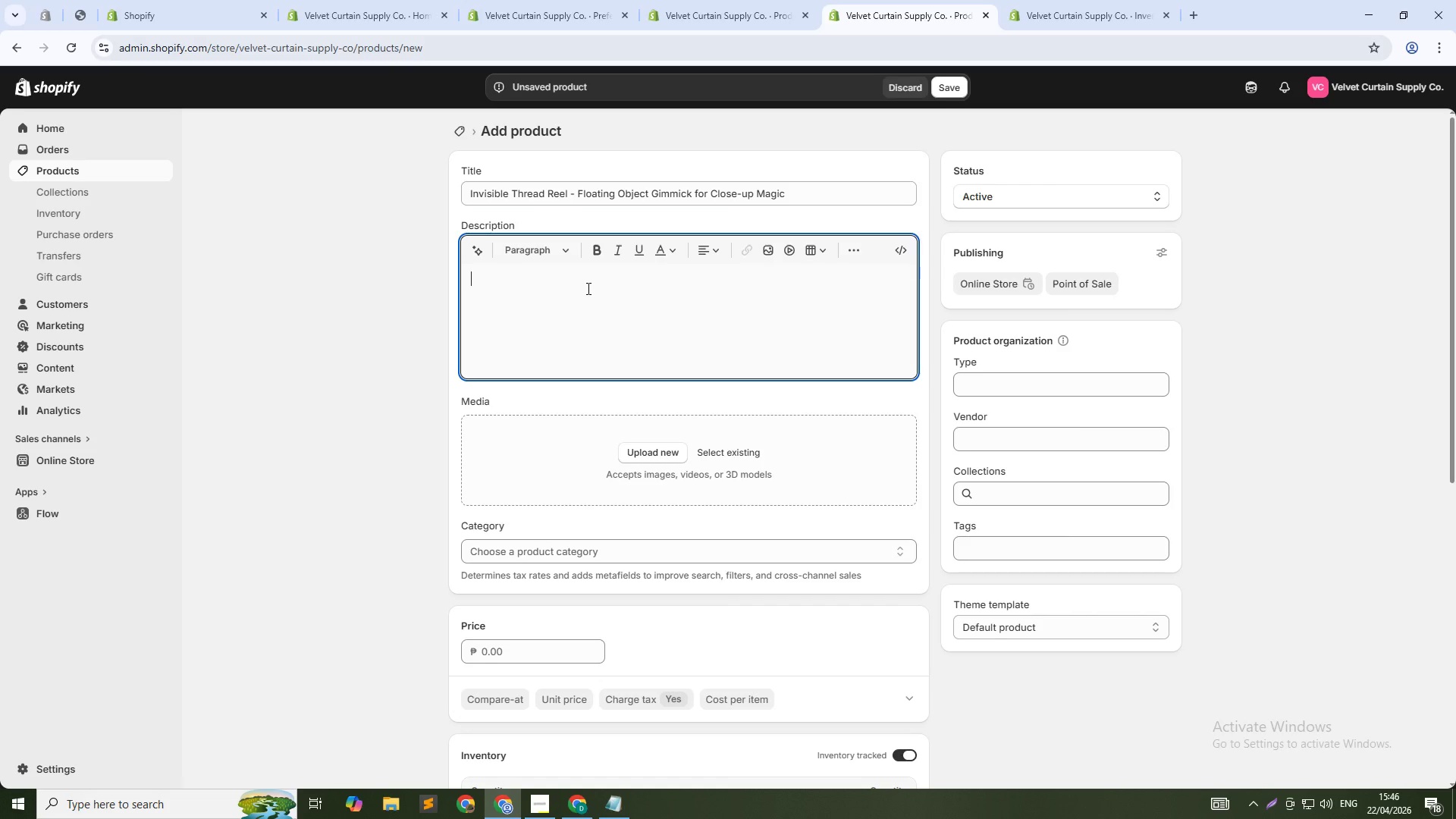 
type(The )
 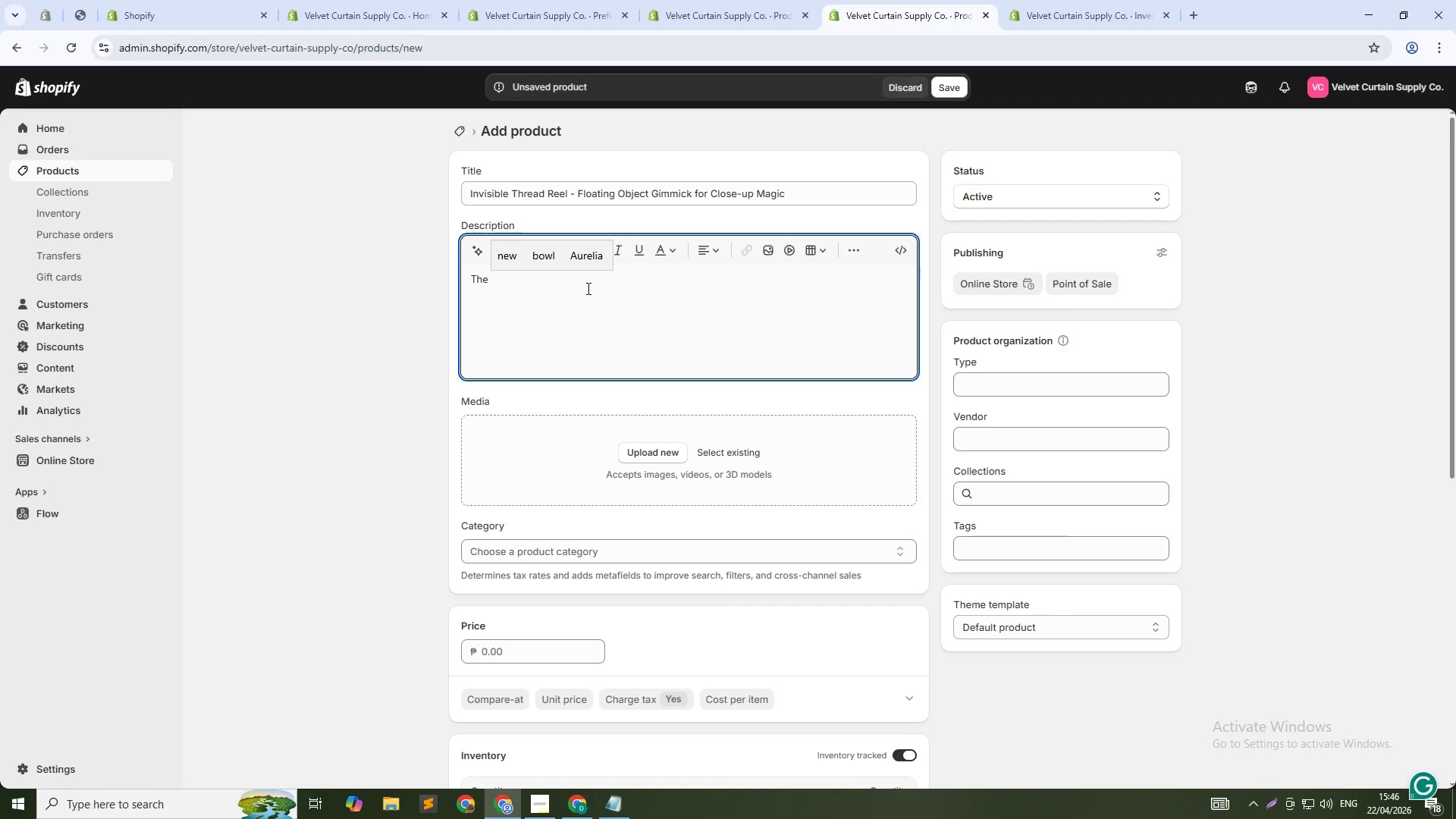 
wait(20.7)
 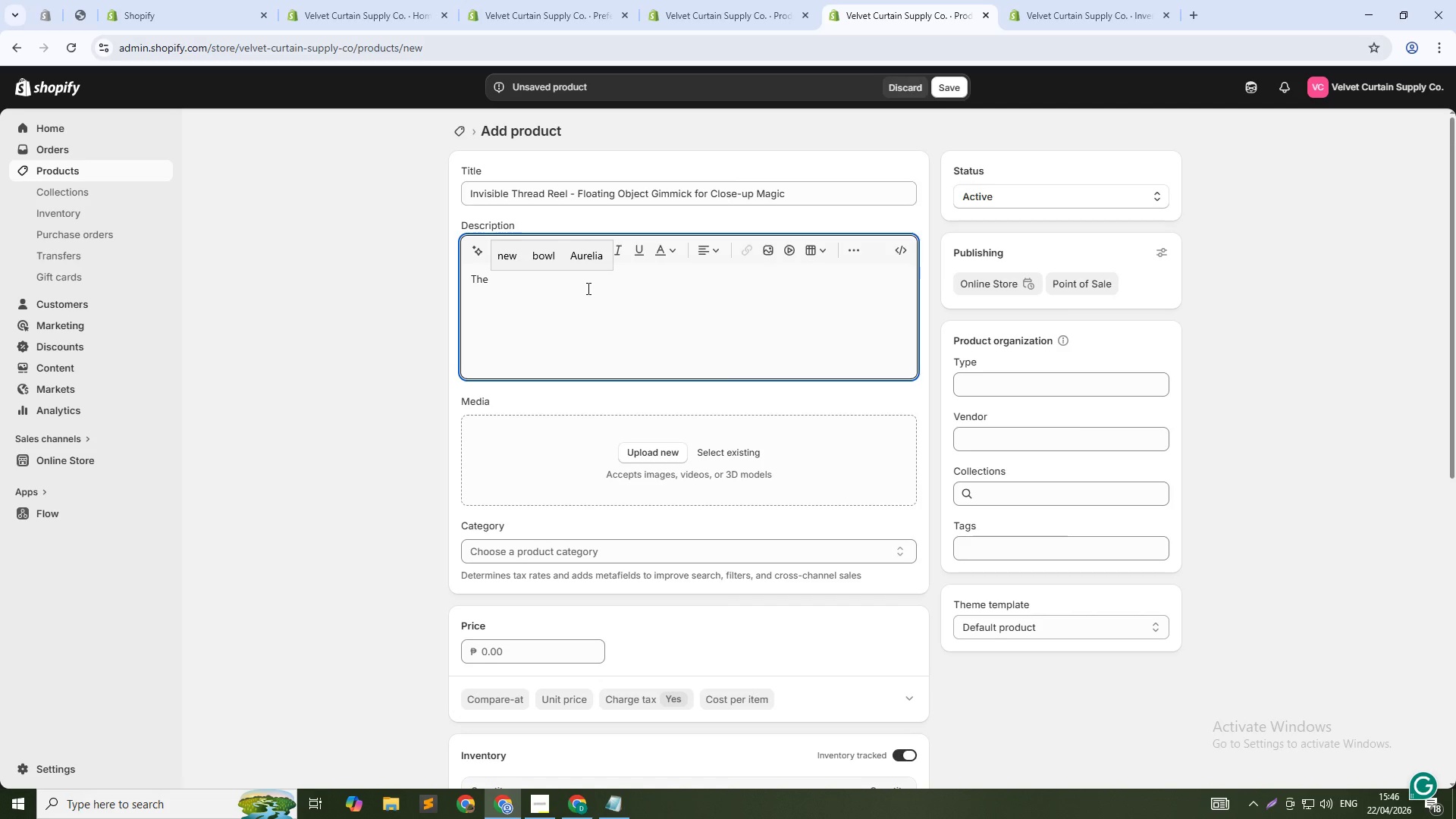 
type(secret behind floating cigarattes, rings, and dollar bills, )
key(Backspace)
key(Backspace)
type(.)
 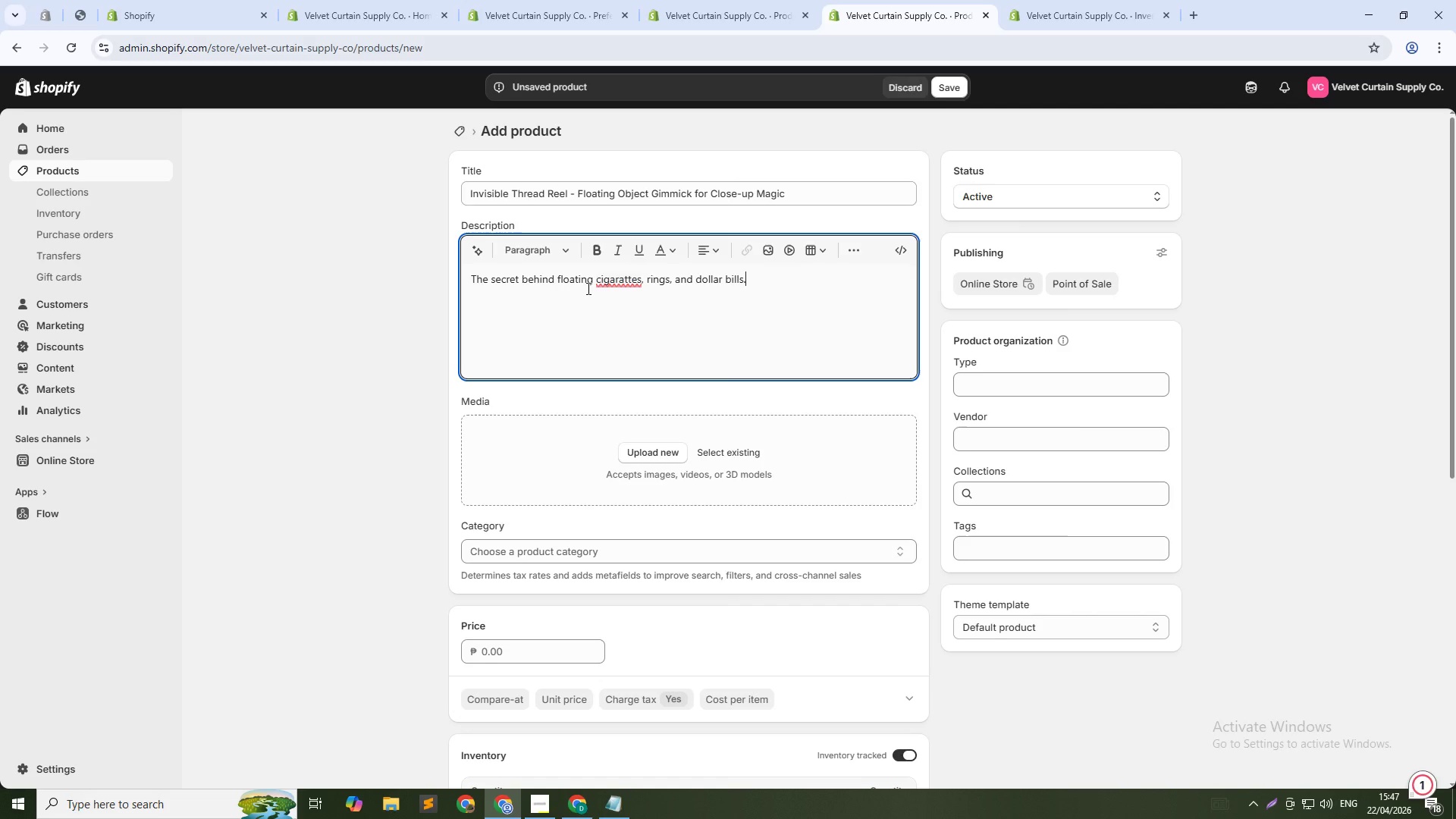 
wait(9.28)
 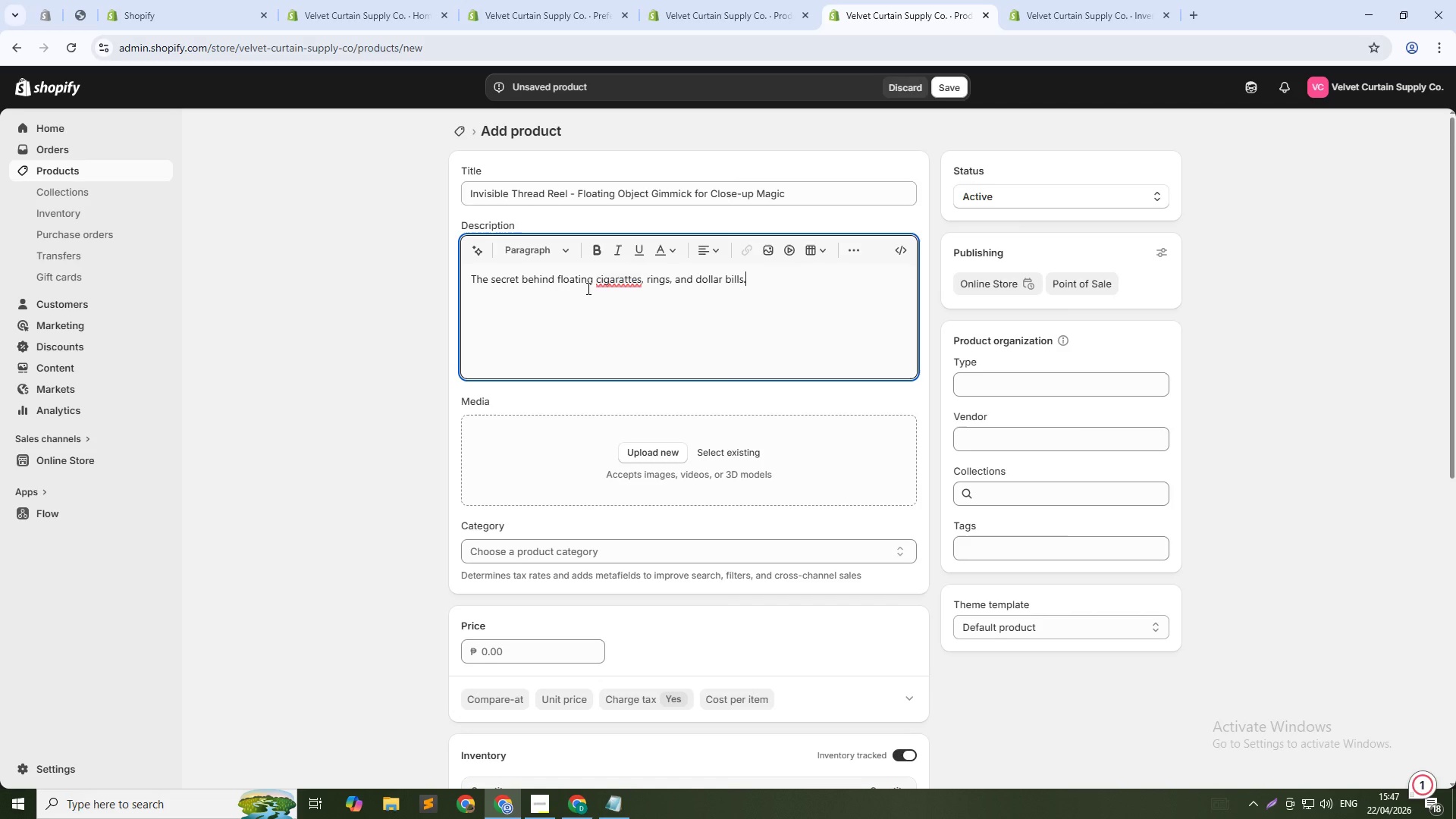 
hold_key(key=ArrowLeft, duration=1.45)
 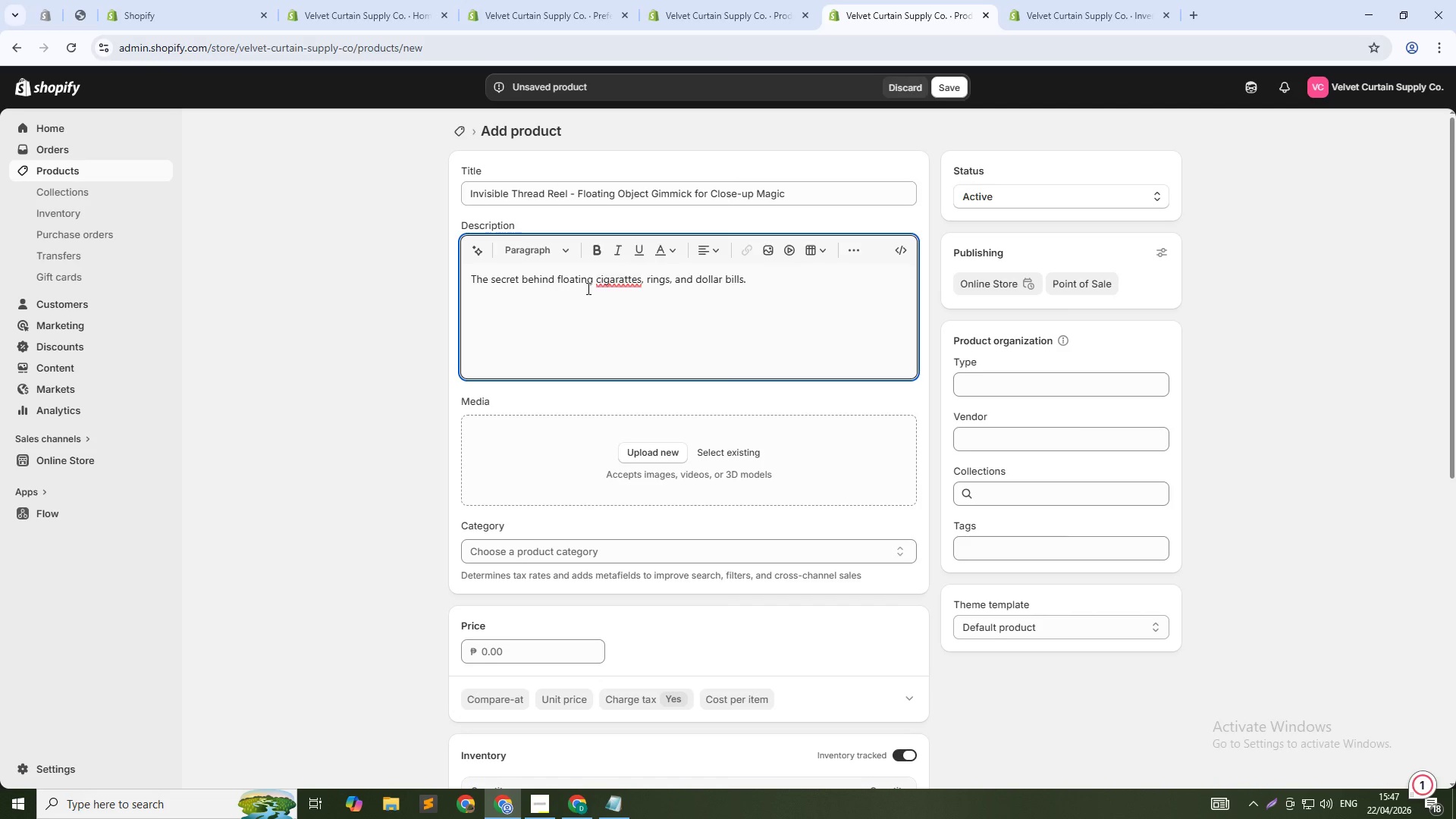 
key(Backspace)
 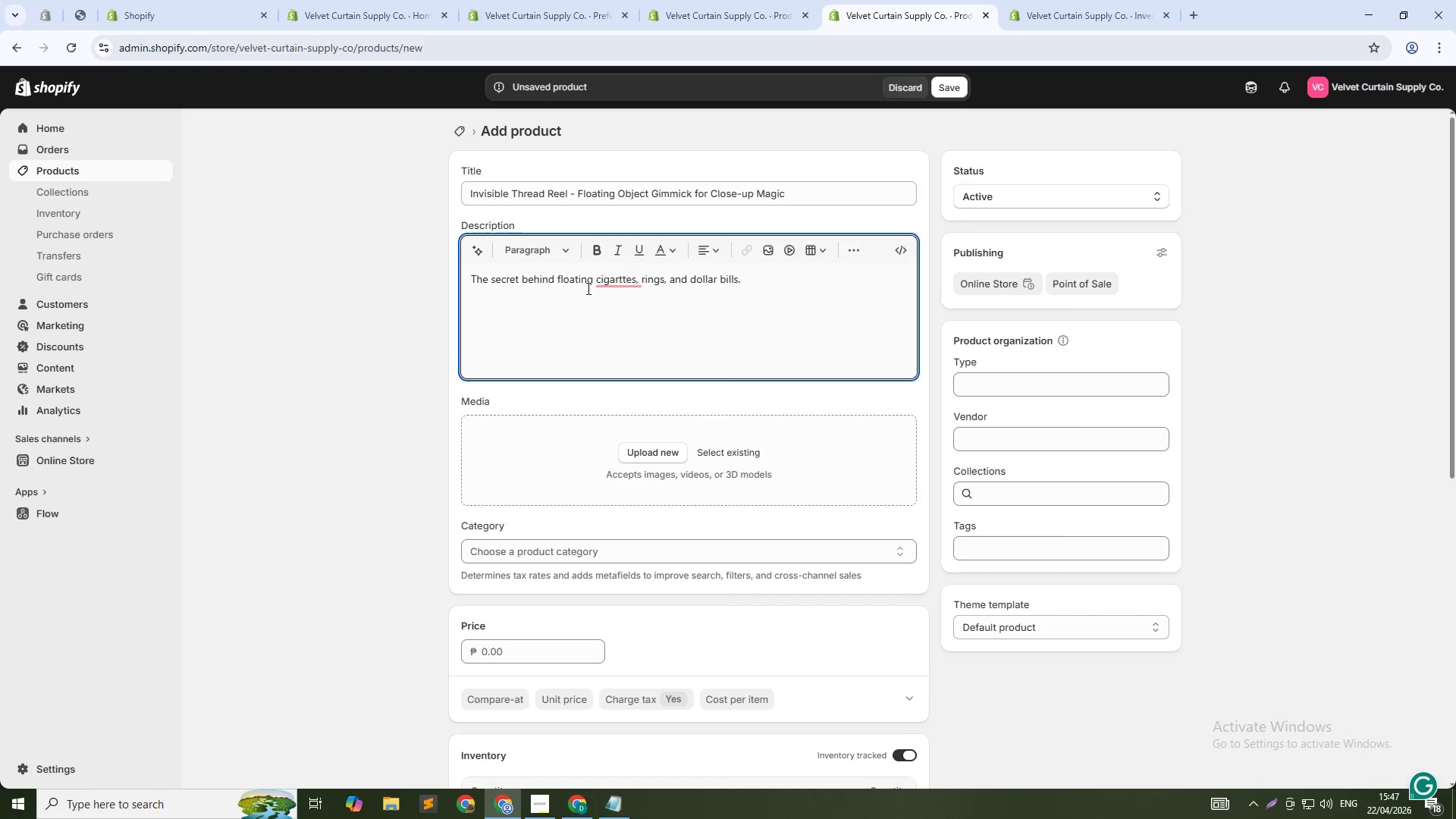 
key(E)
 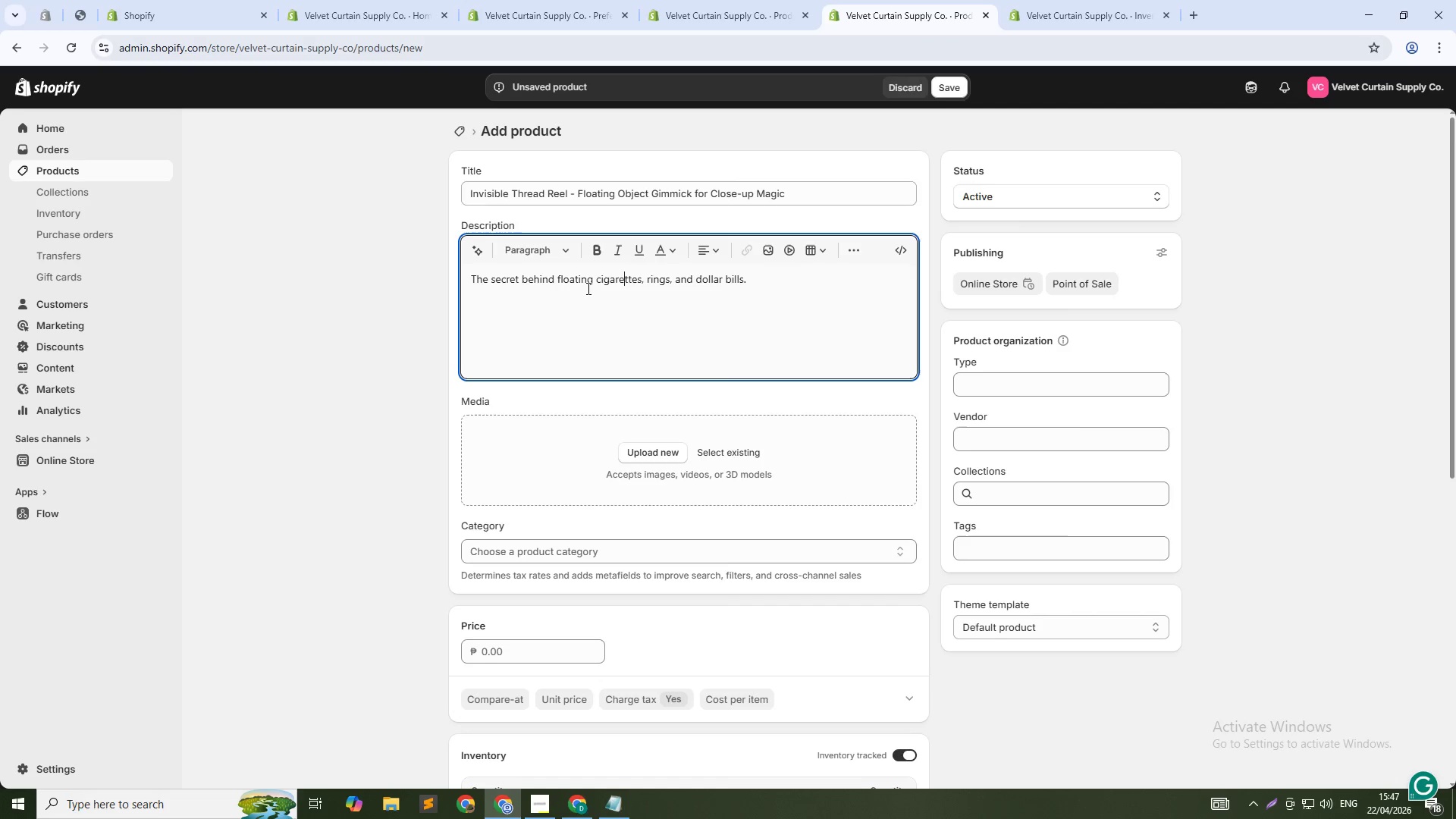 
key(ArrowDown)
 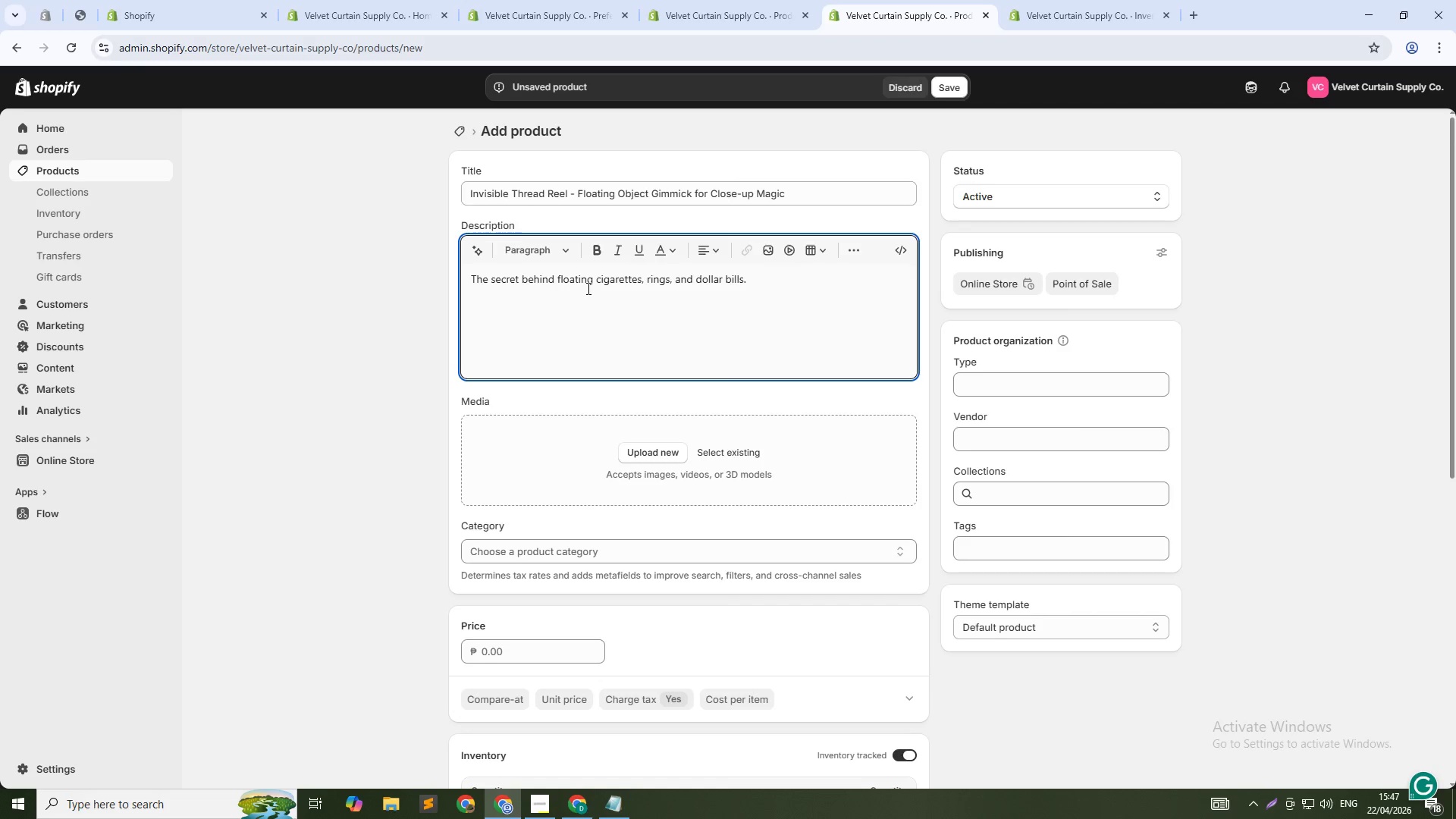 
type( This )
 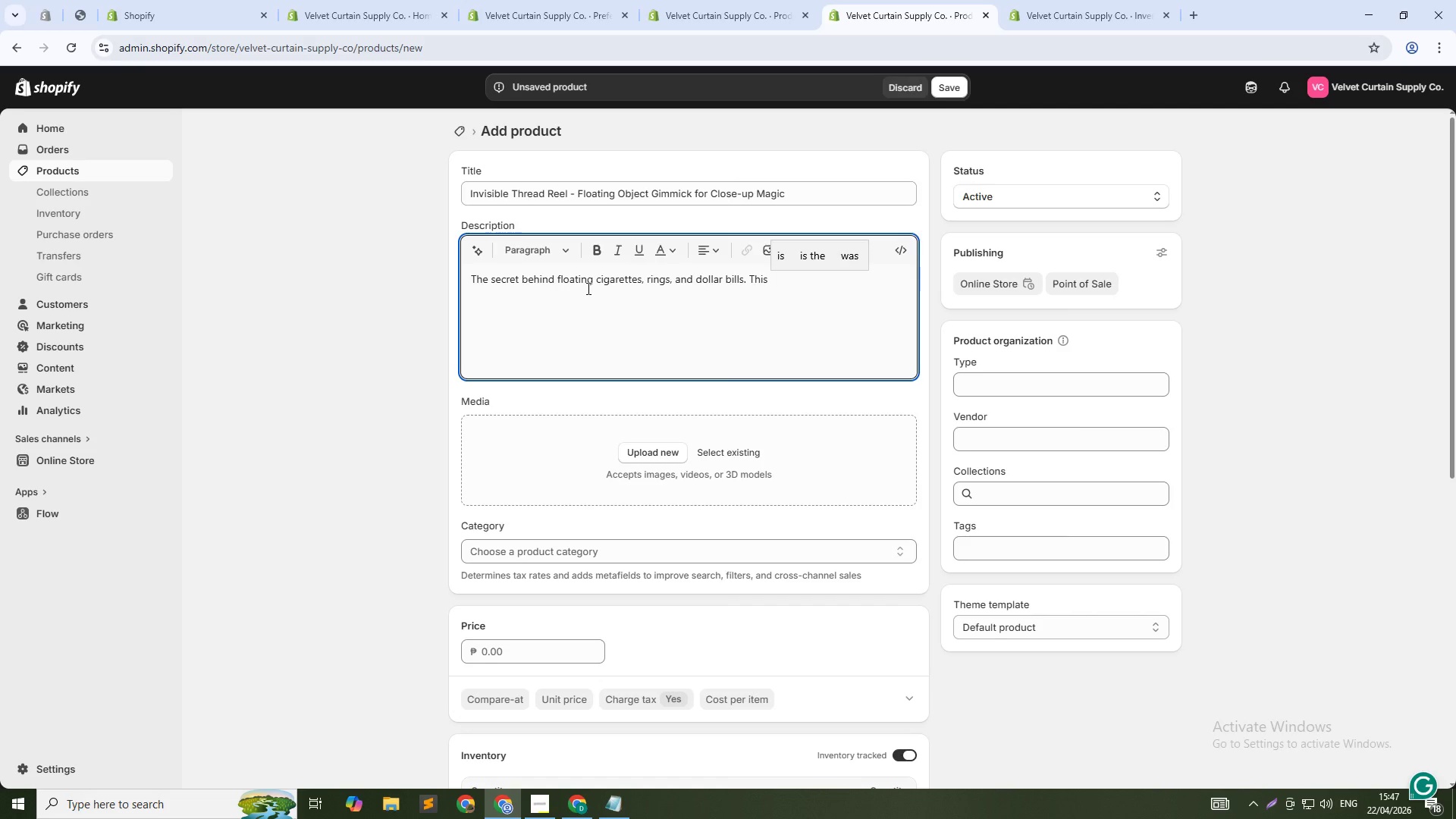 
wait(36.47)
 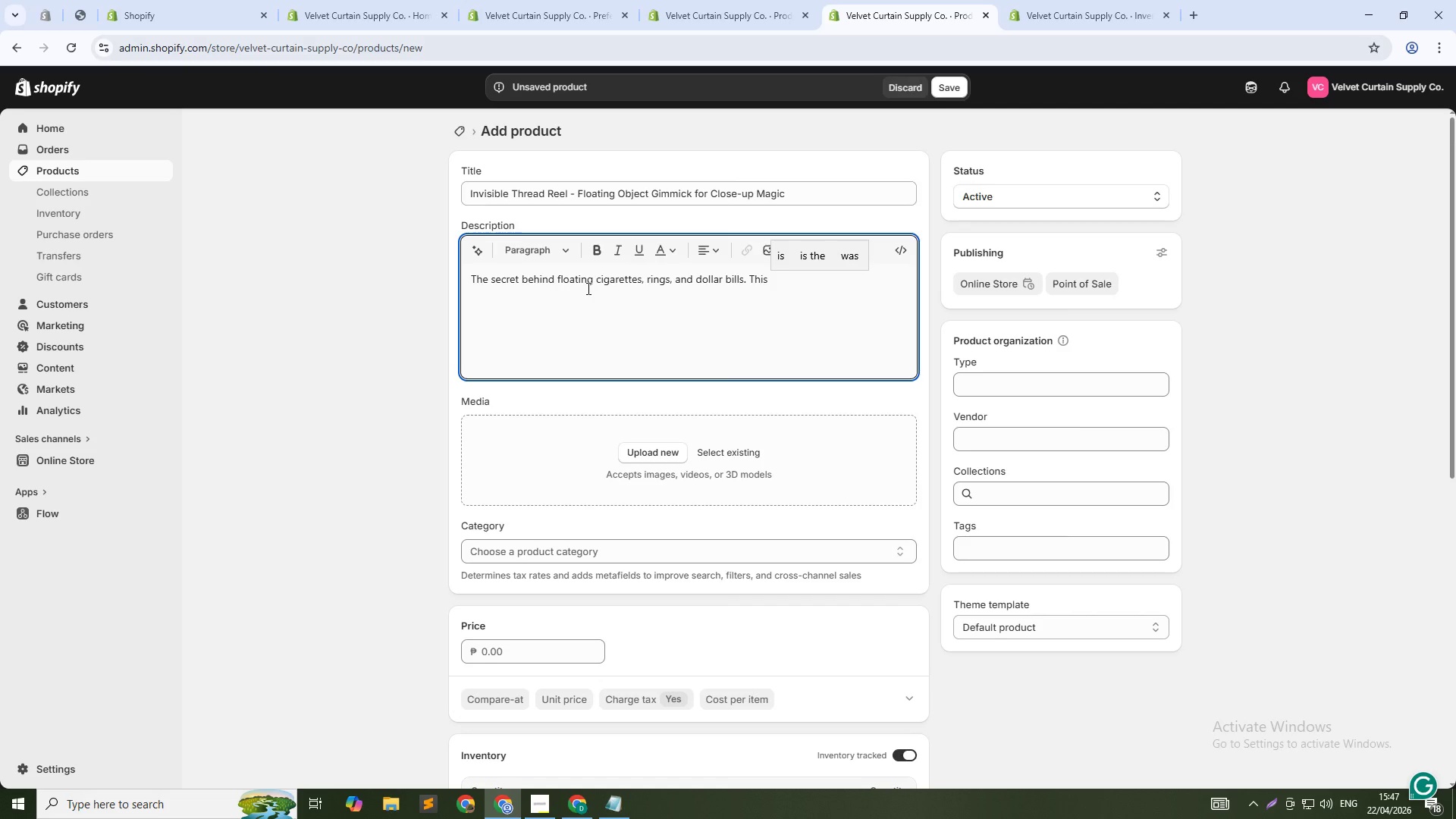 
type(precision-engineered thread reel attaches to your shirt and creates the illusion of objects floating inches from your fingertips. )
 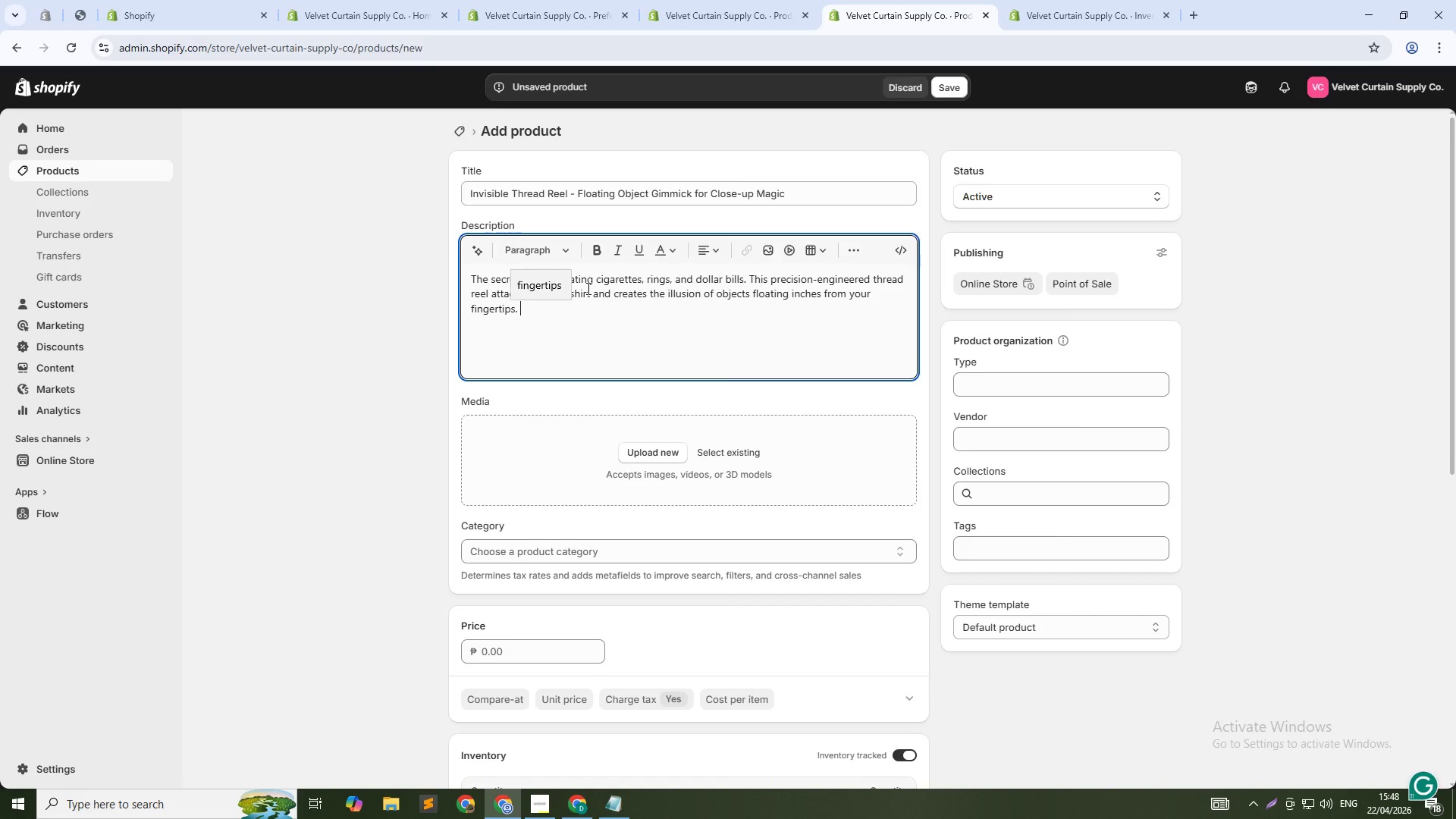 
key(Alt+AltLeft)
 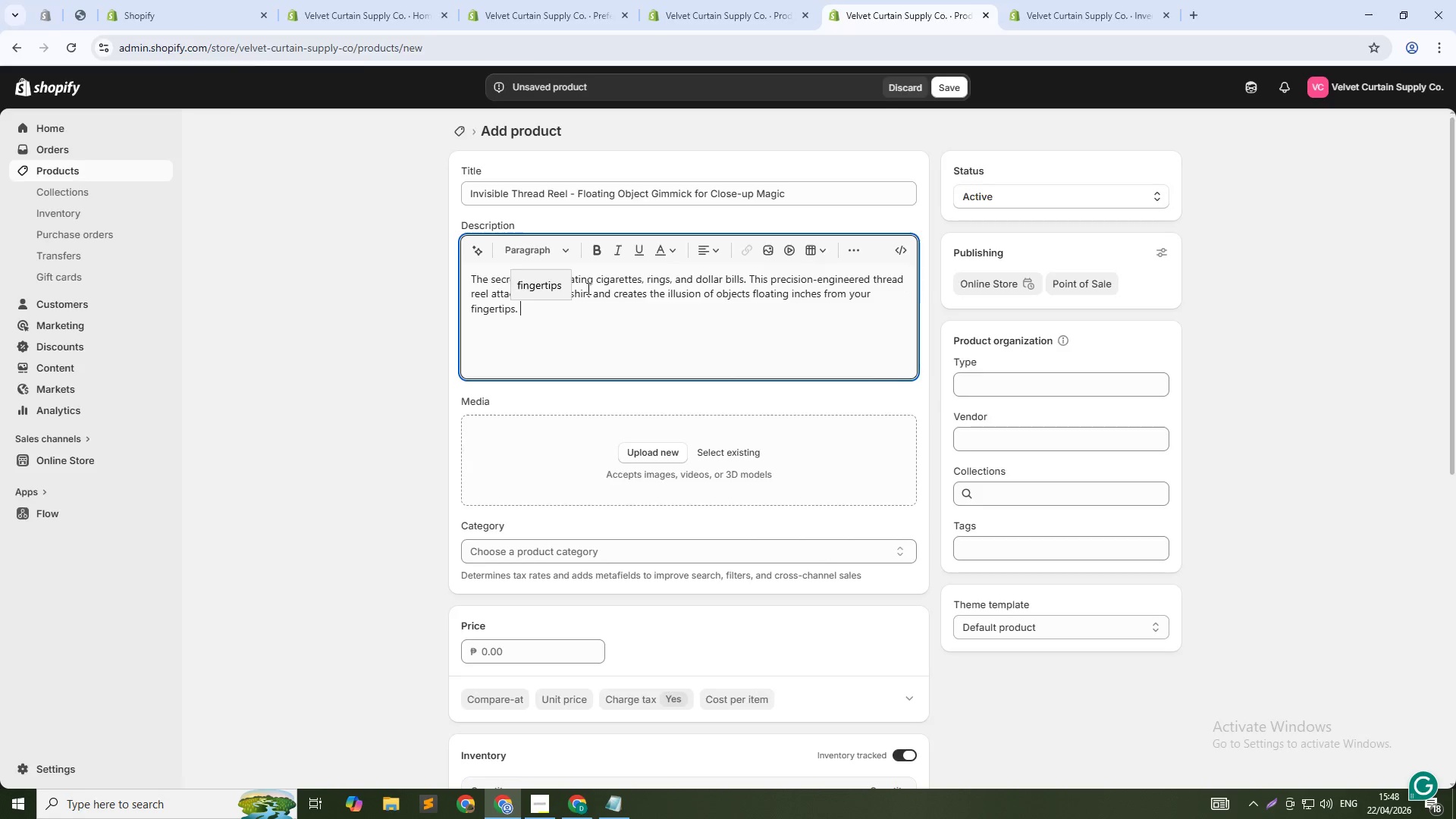 
key(Alt+Tab)